 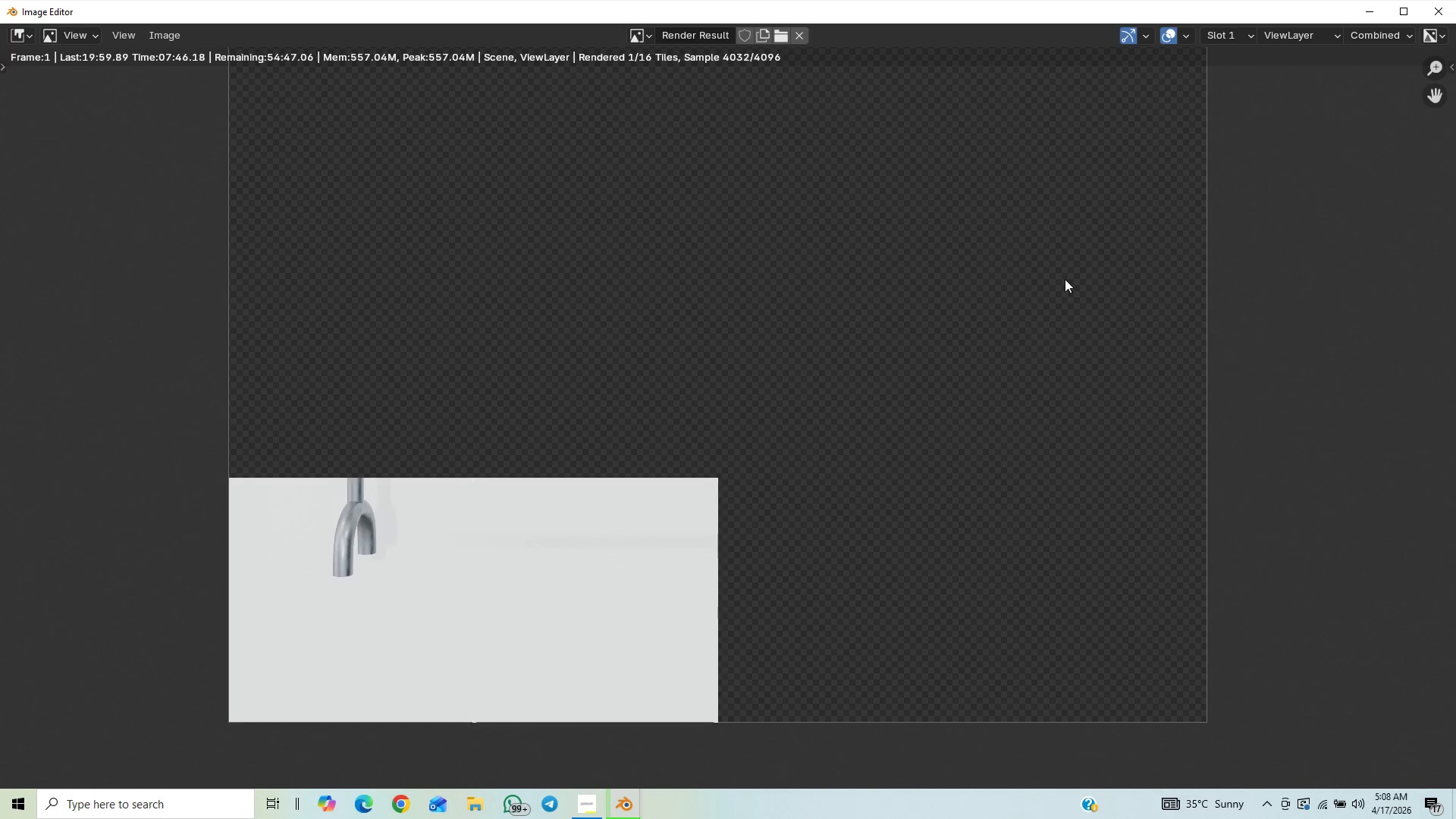 
left_click_drag(start_coordinate=[1043, 425], to_coordinate=[968, 517])
 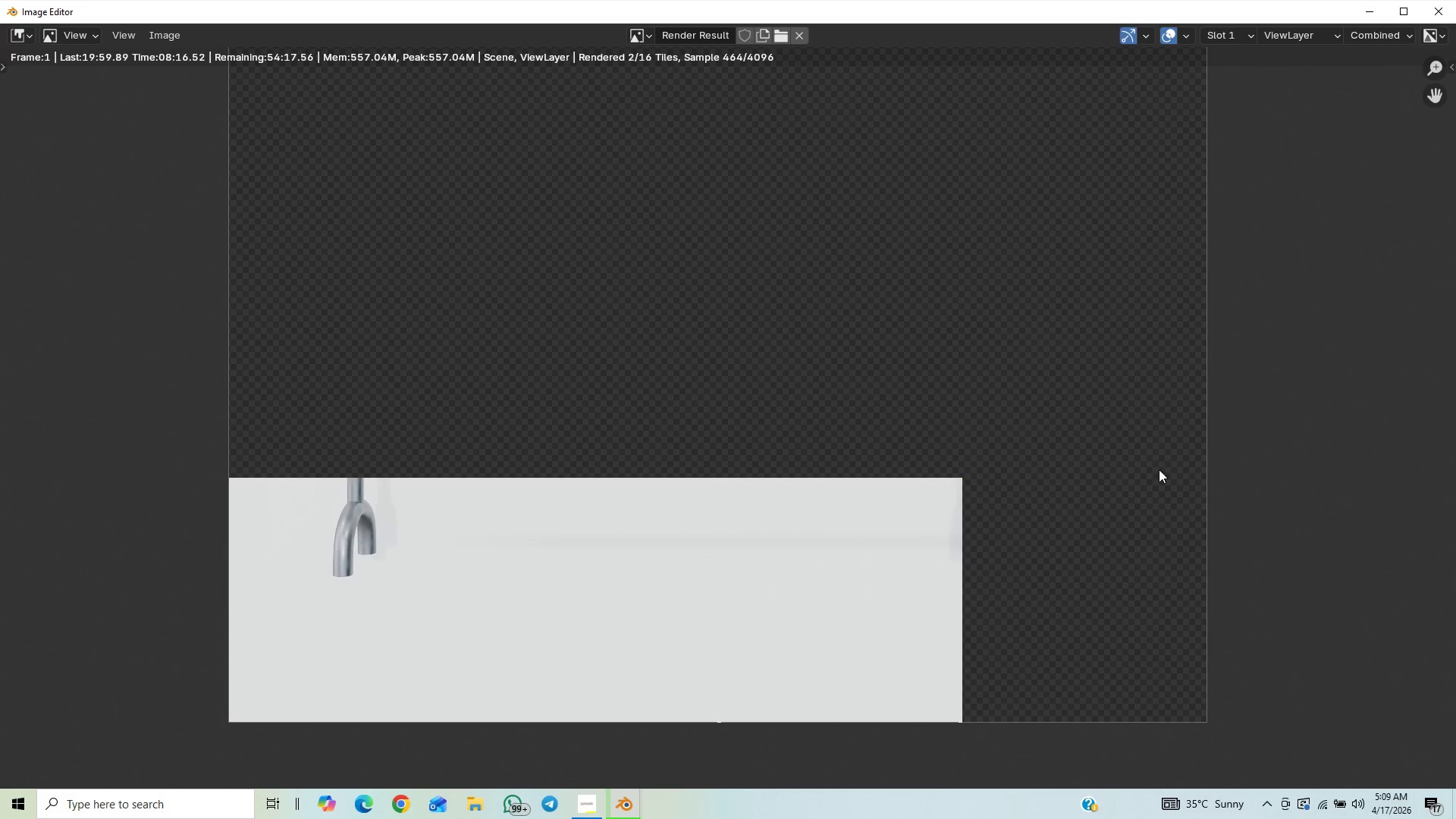 
wait(25.69)
 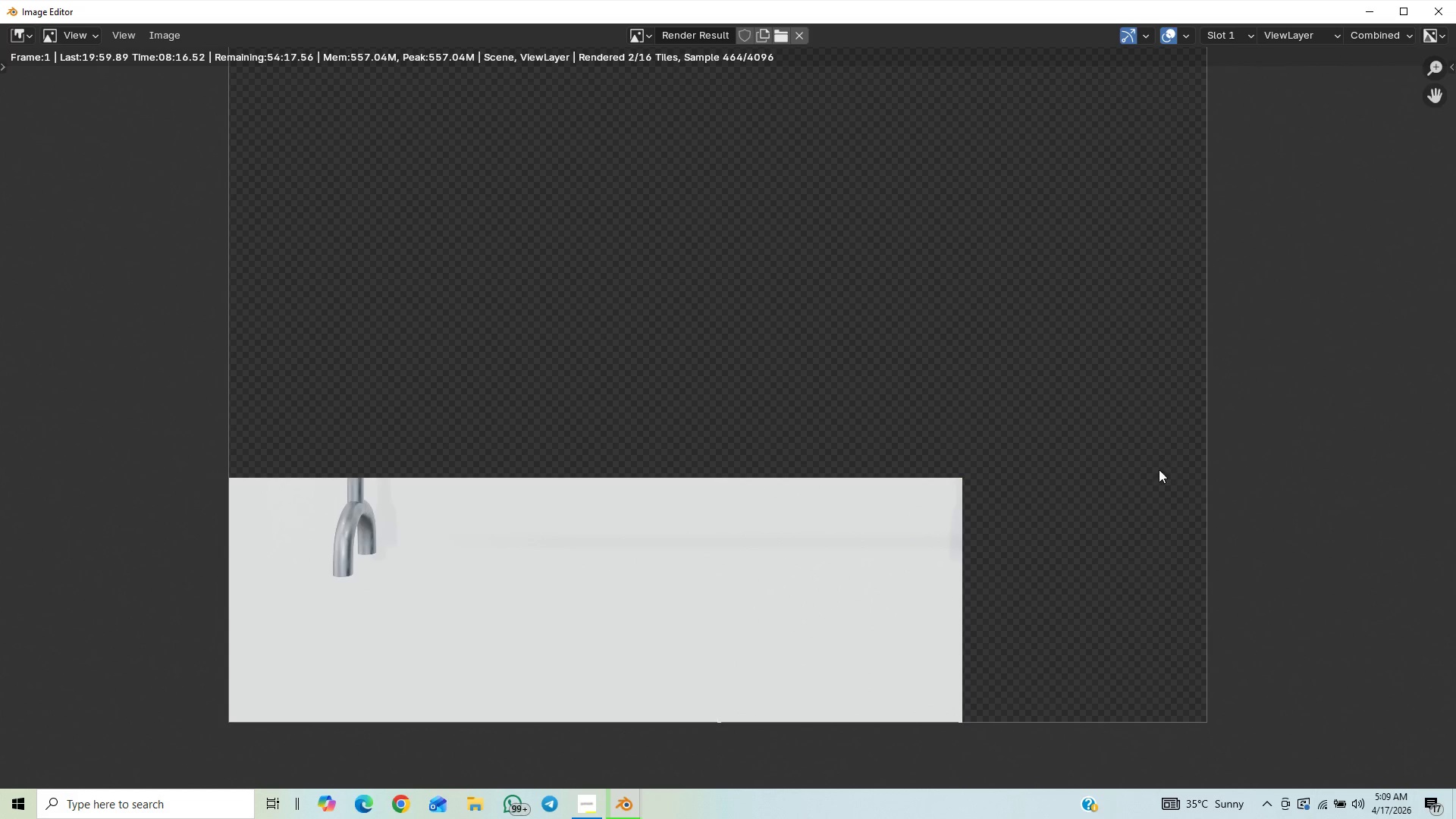 
scroll: coordinate [1107, 626], scroll_direction: down, amount: 9.0
 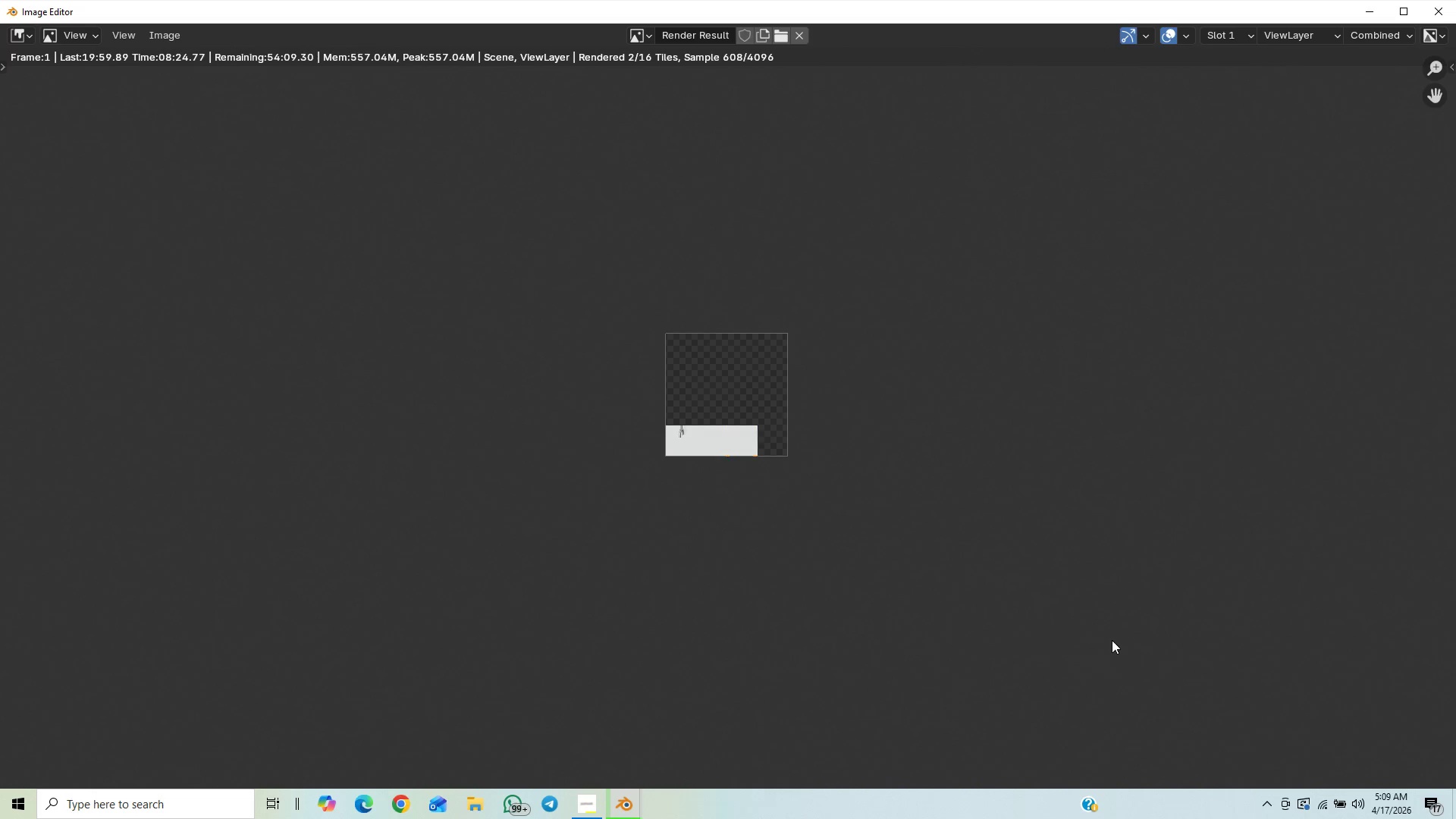 
scroll: coordinate [1134, 617], scroll_direction: up, amount: 4.0
 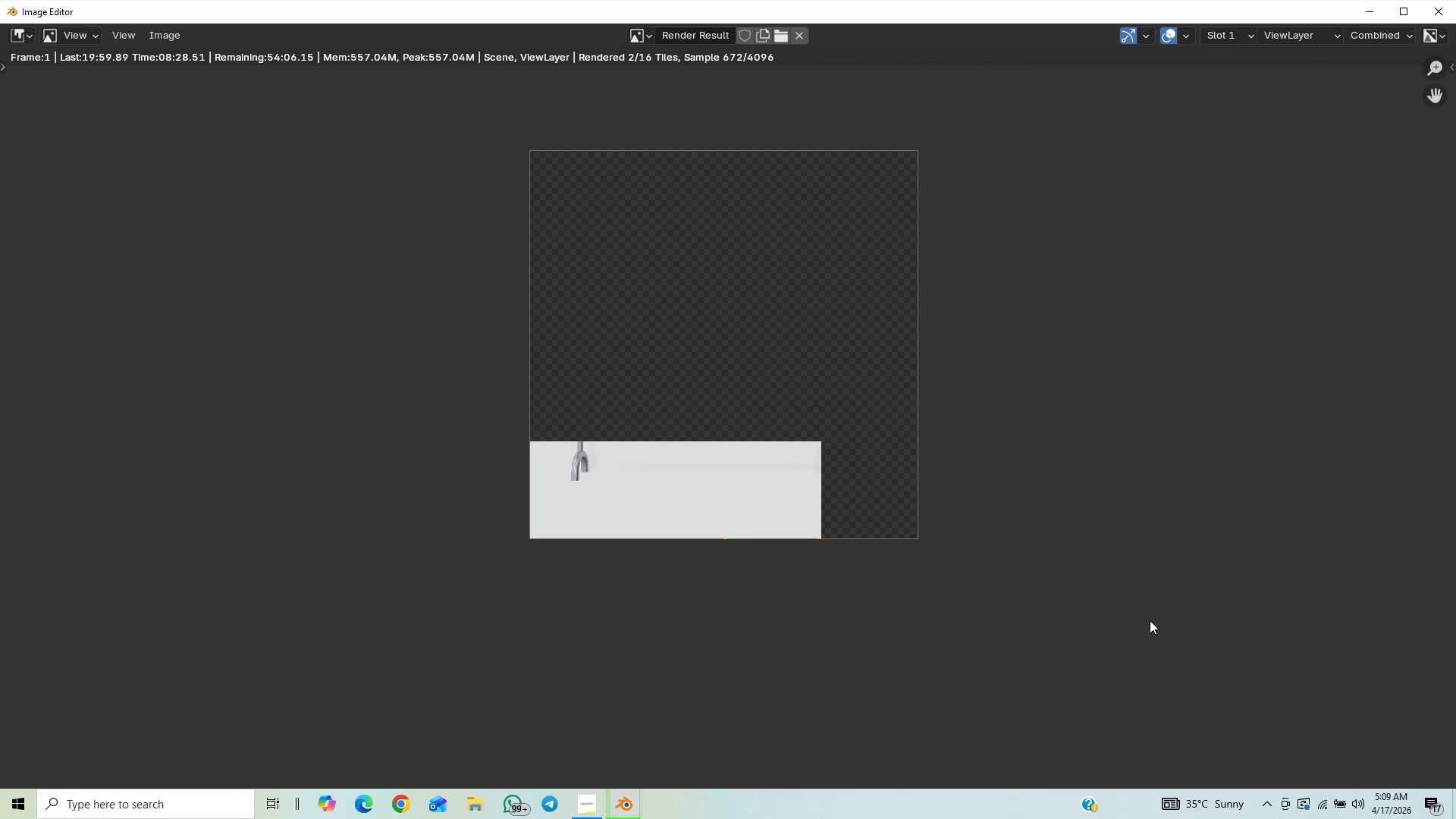 
wait(7.58)
 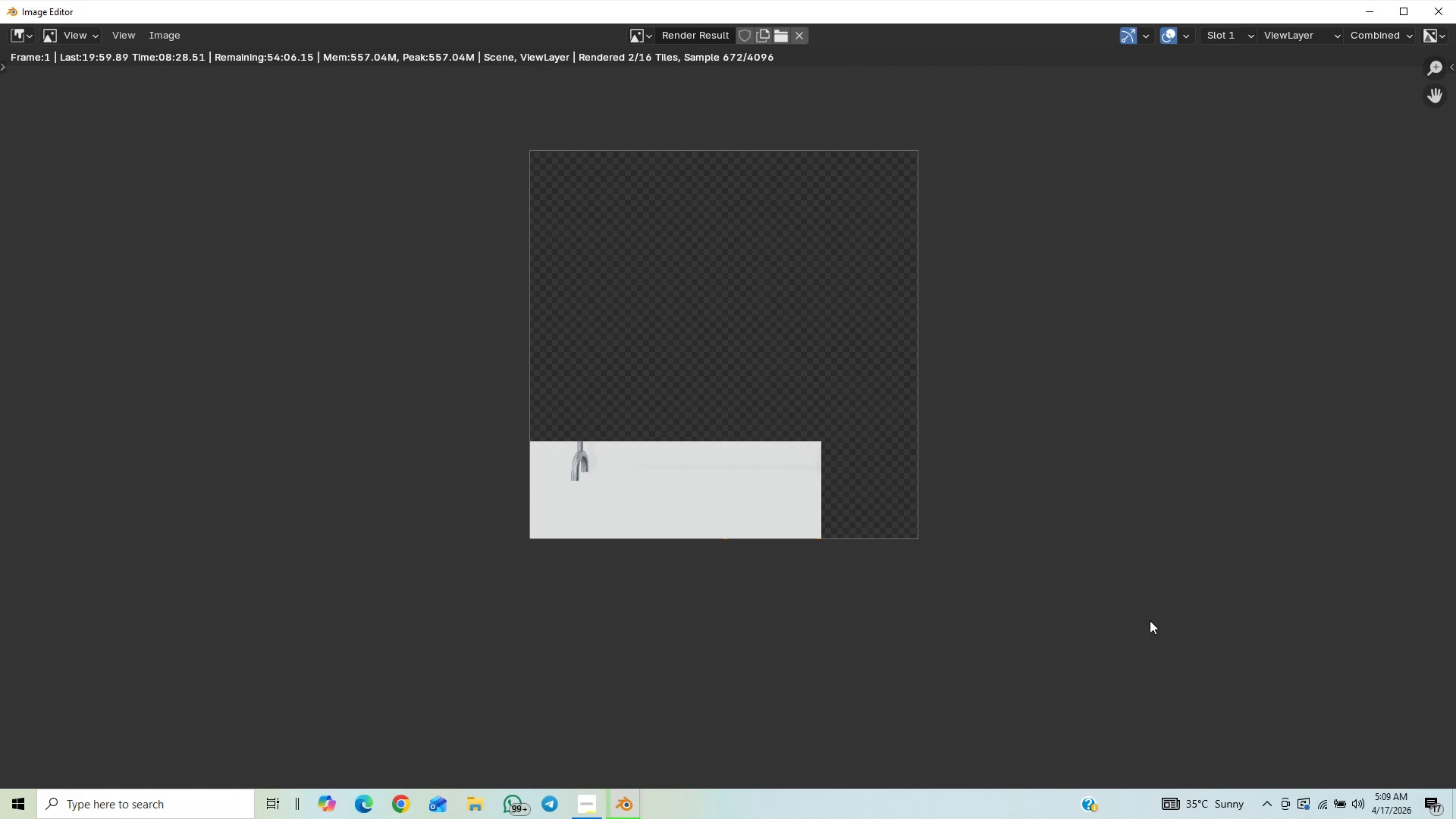 
scroll: coordinate [1153, 612], scroll_direction: up, amount: 1.0
 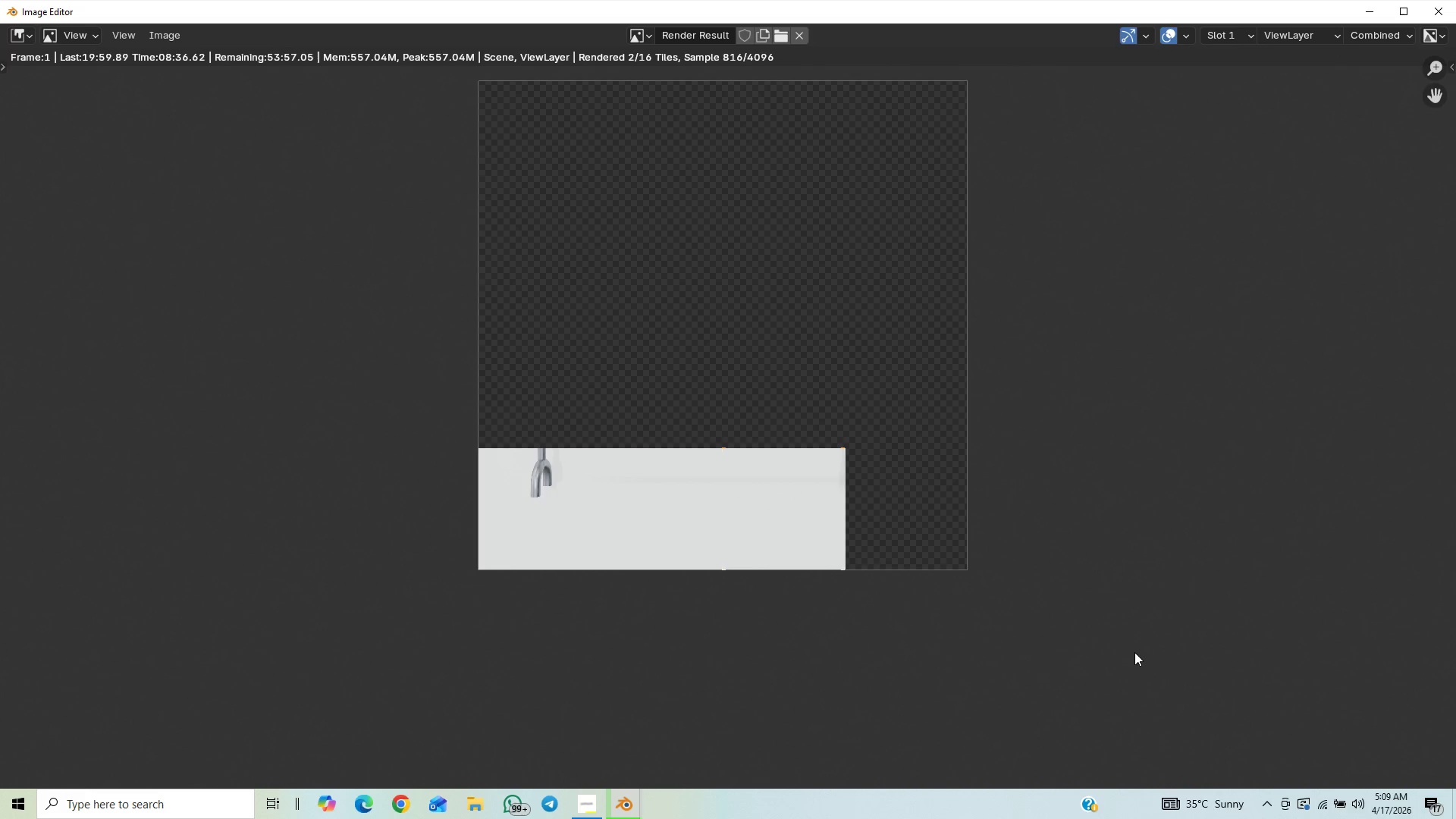 
scroll: coordinate [1137, 645], scroll_direction: down, amount: 4.0
 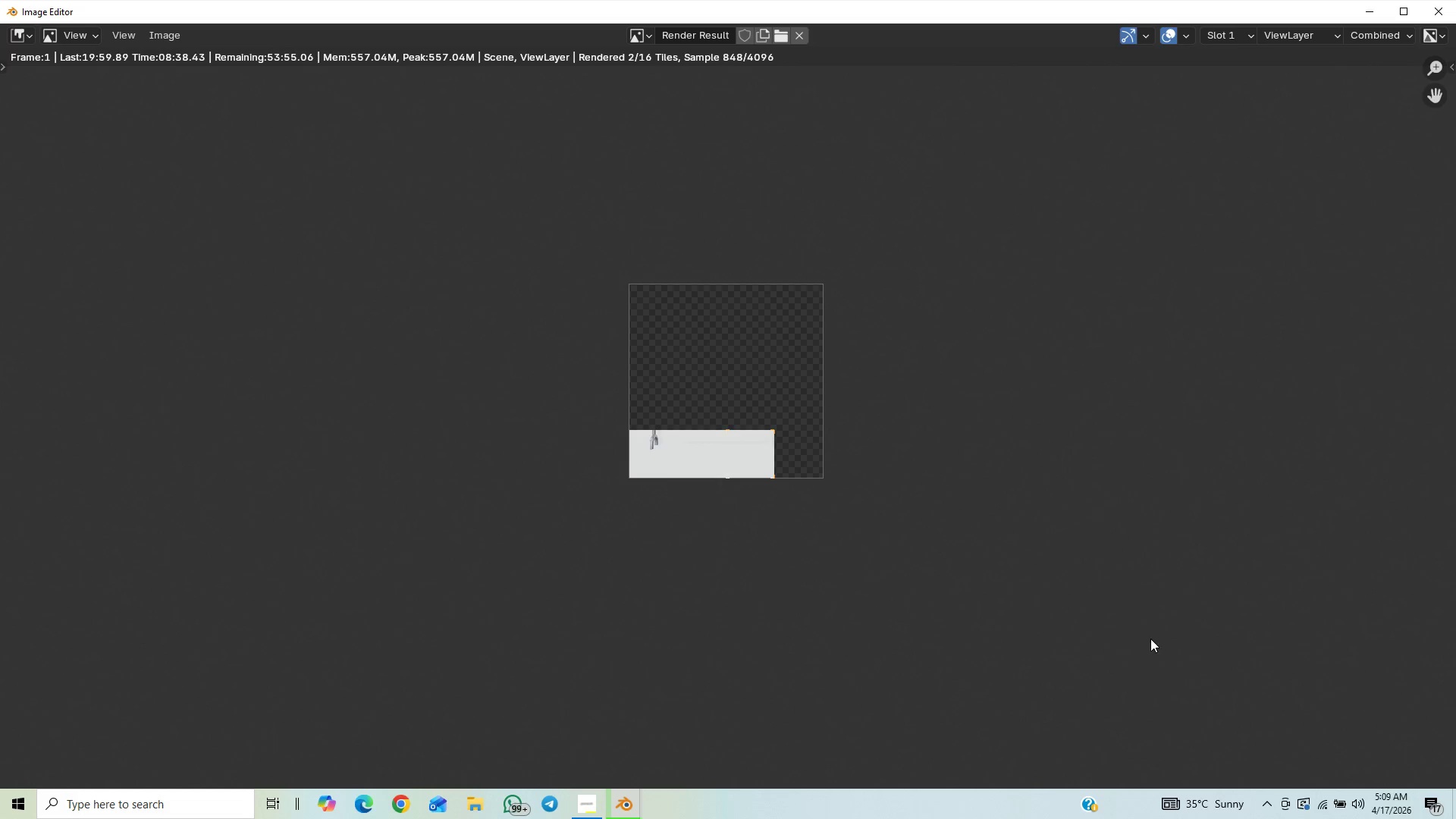 
scroll: coordinate [1152, 621], scroll_direction: up, amount: 5.0
 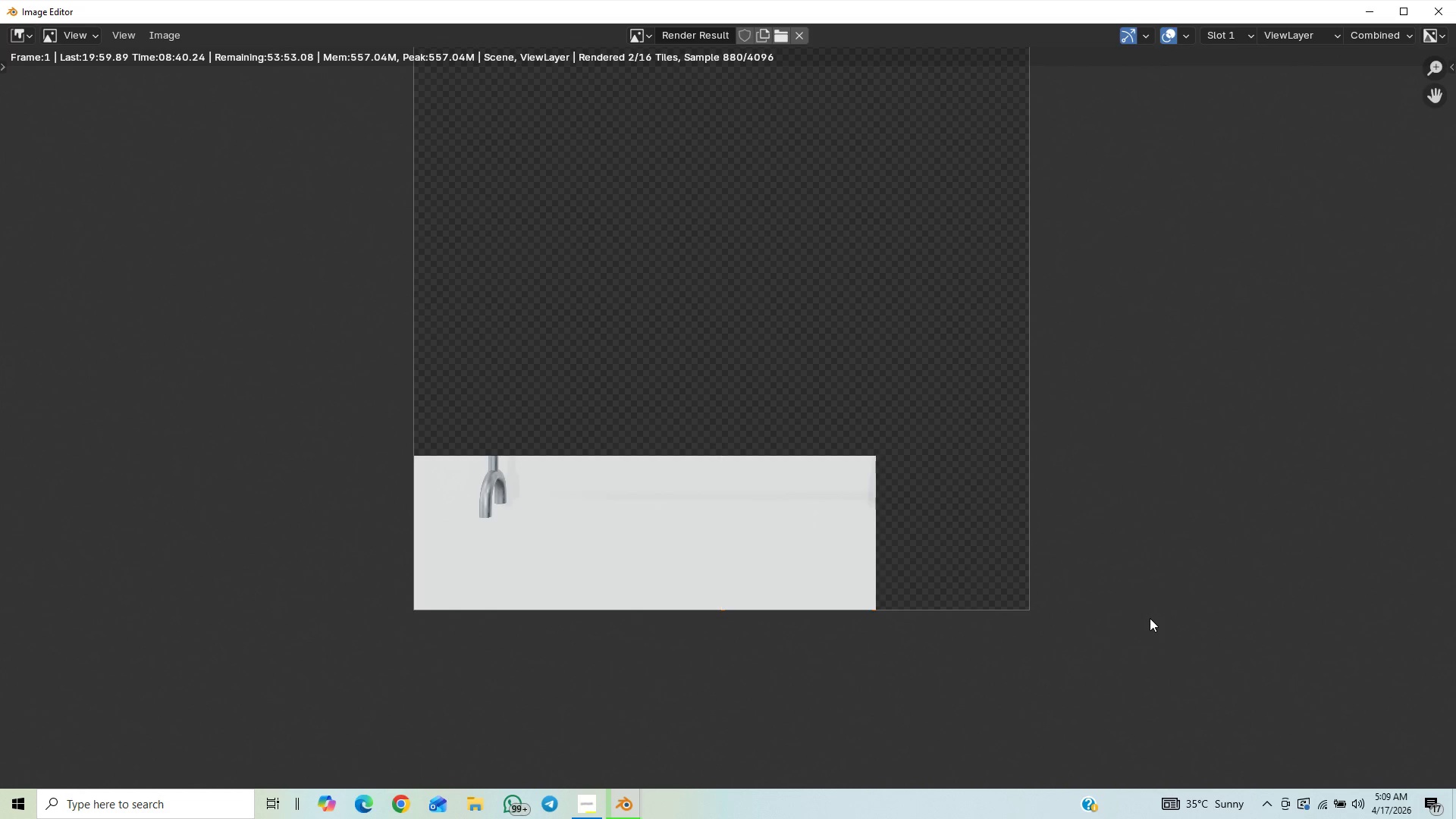 
scroll: coordinate [1149, 619], scroll_direction: down, amount: 6.0
 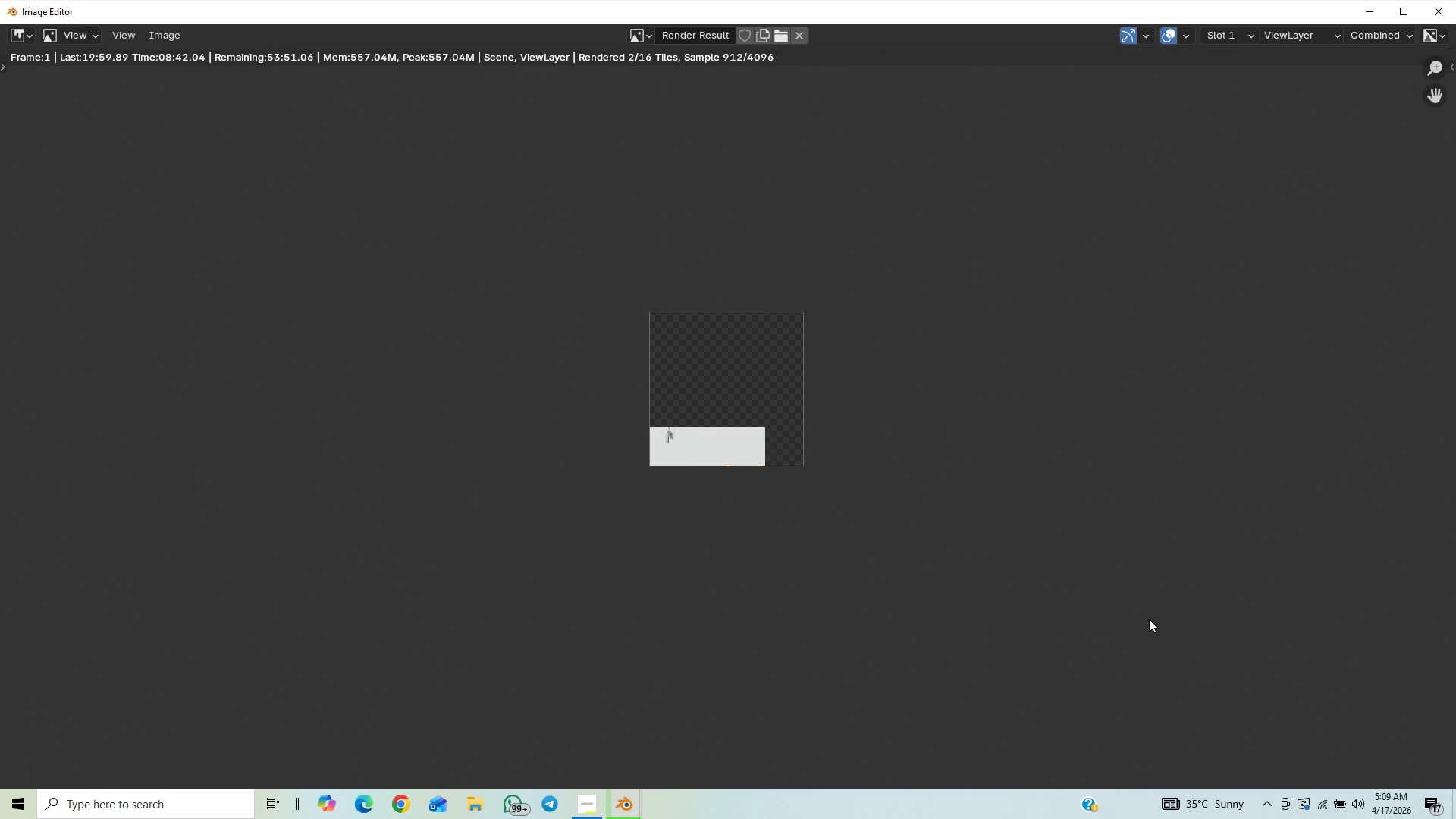 
scroll: coordinate [1149, 619], scroll_direction: up, amount: 5.0
 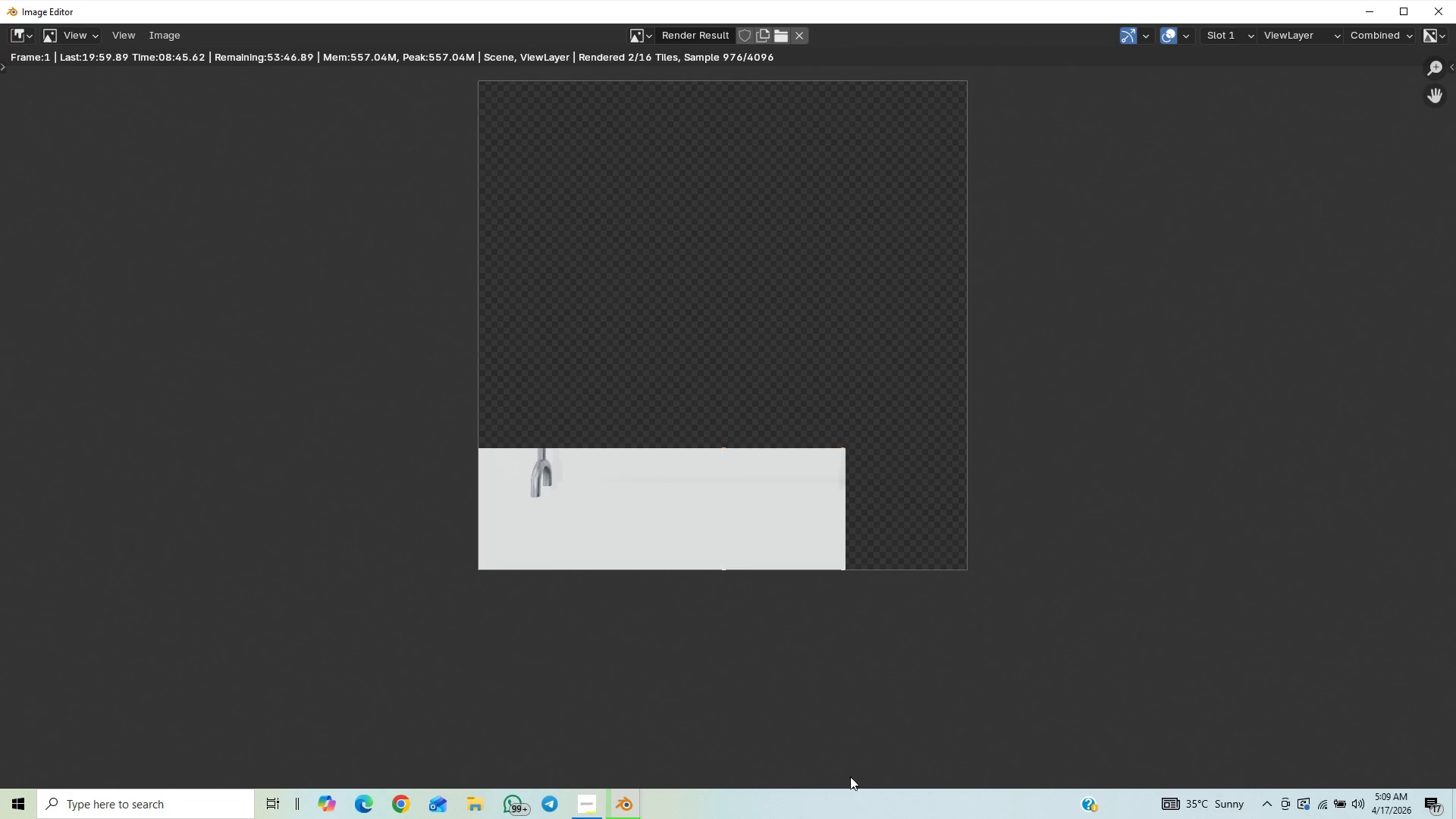 
scroll: coordinate [877, 428], scroll_direction: down, amount: 1.0
 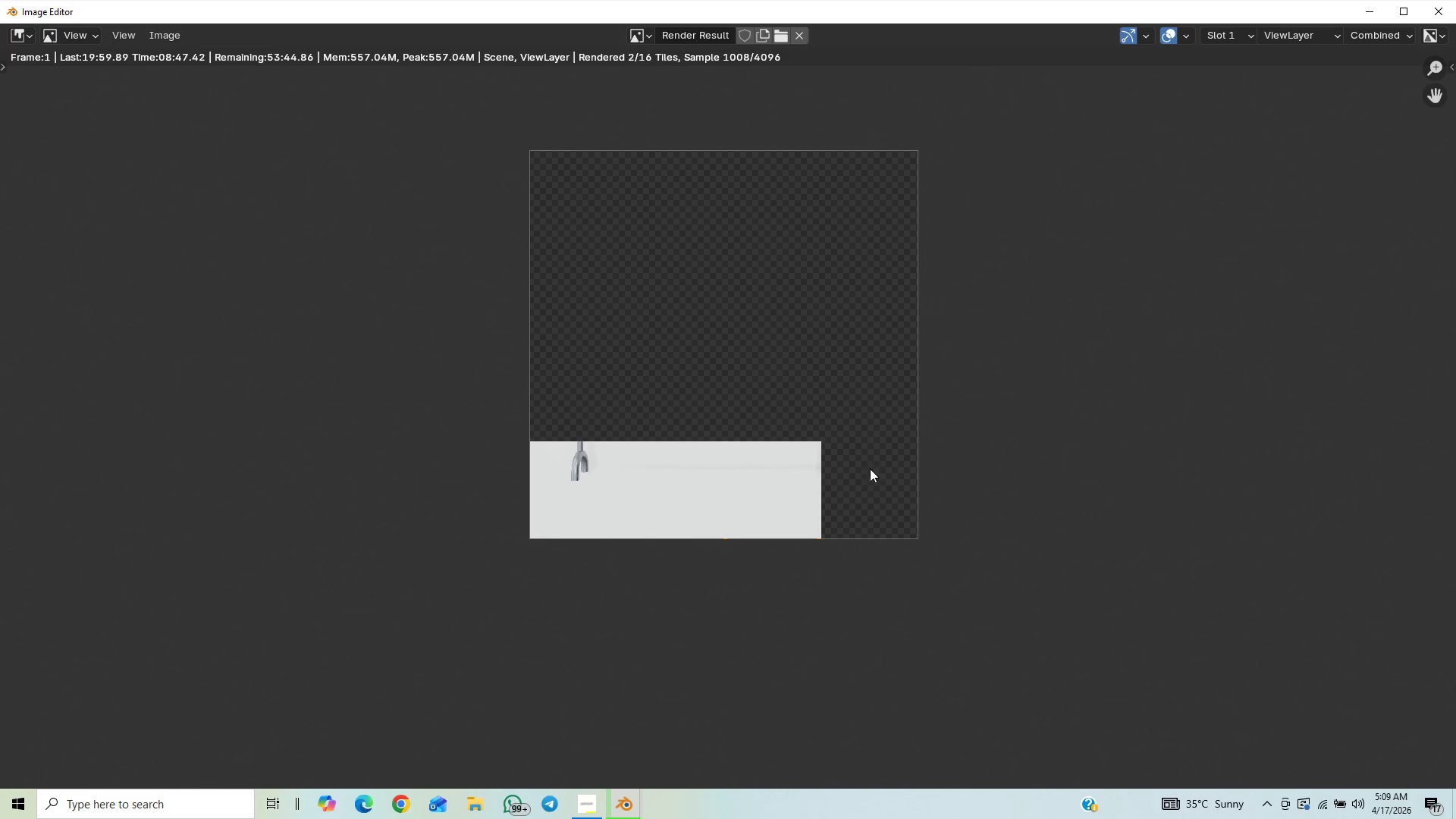 
scroll: coordinate [767, 568], scroll_direction: up, amount: 6.0
 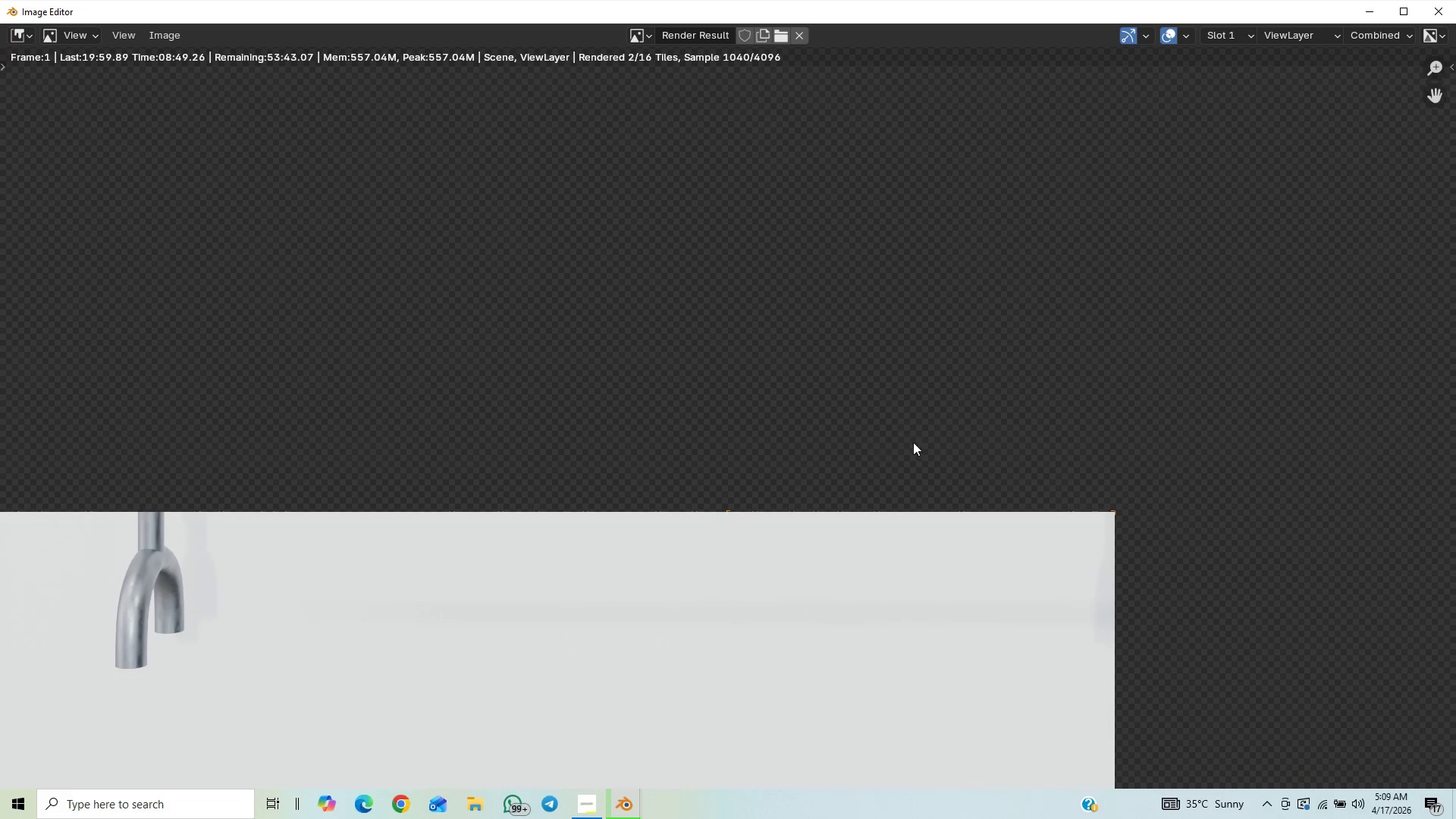 
scroll: coordinate [866, 490], scroll_direction: down, amount: 4.0
 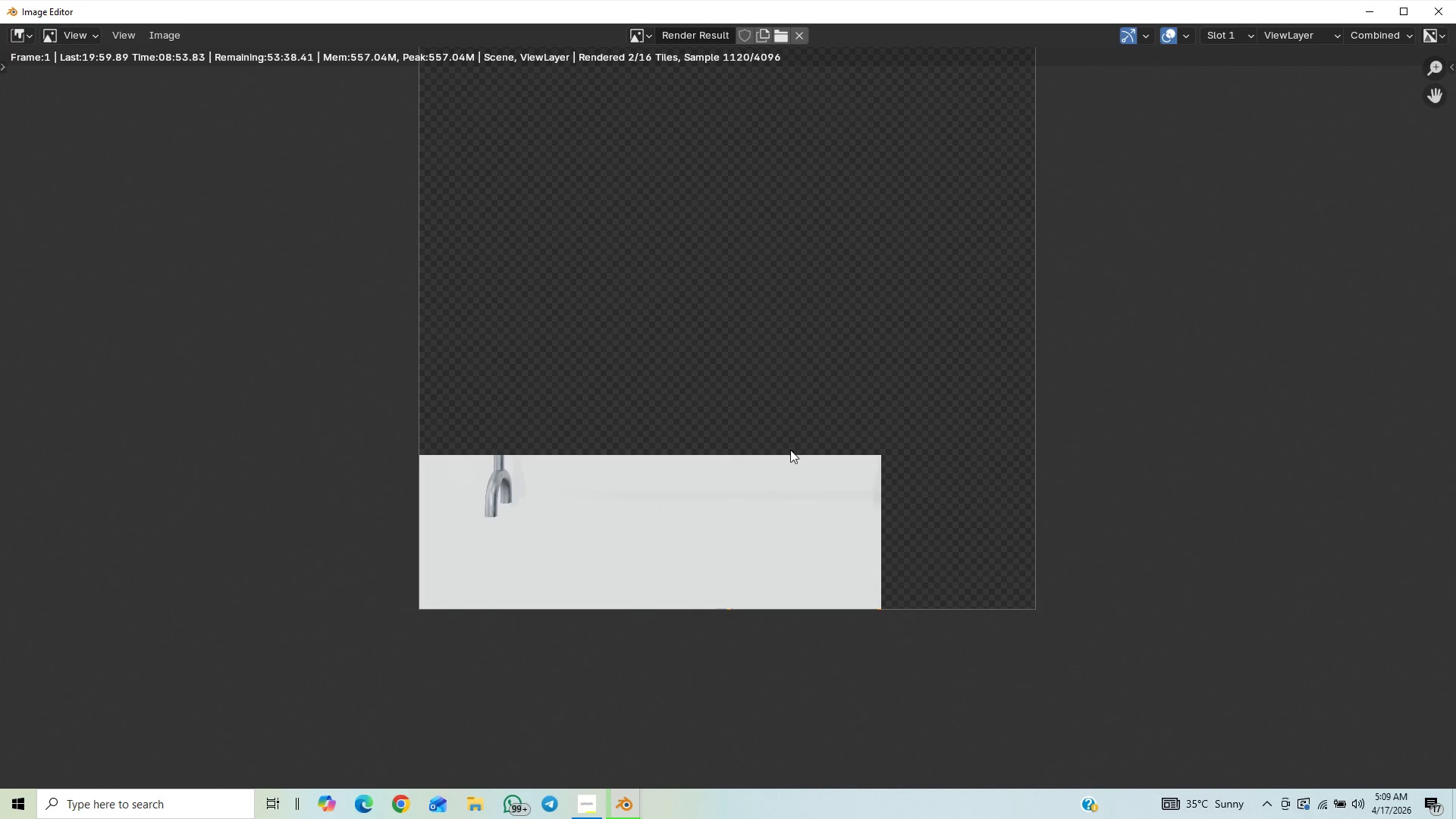 
wait(7.52)
 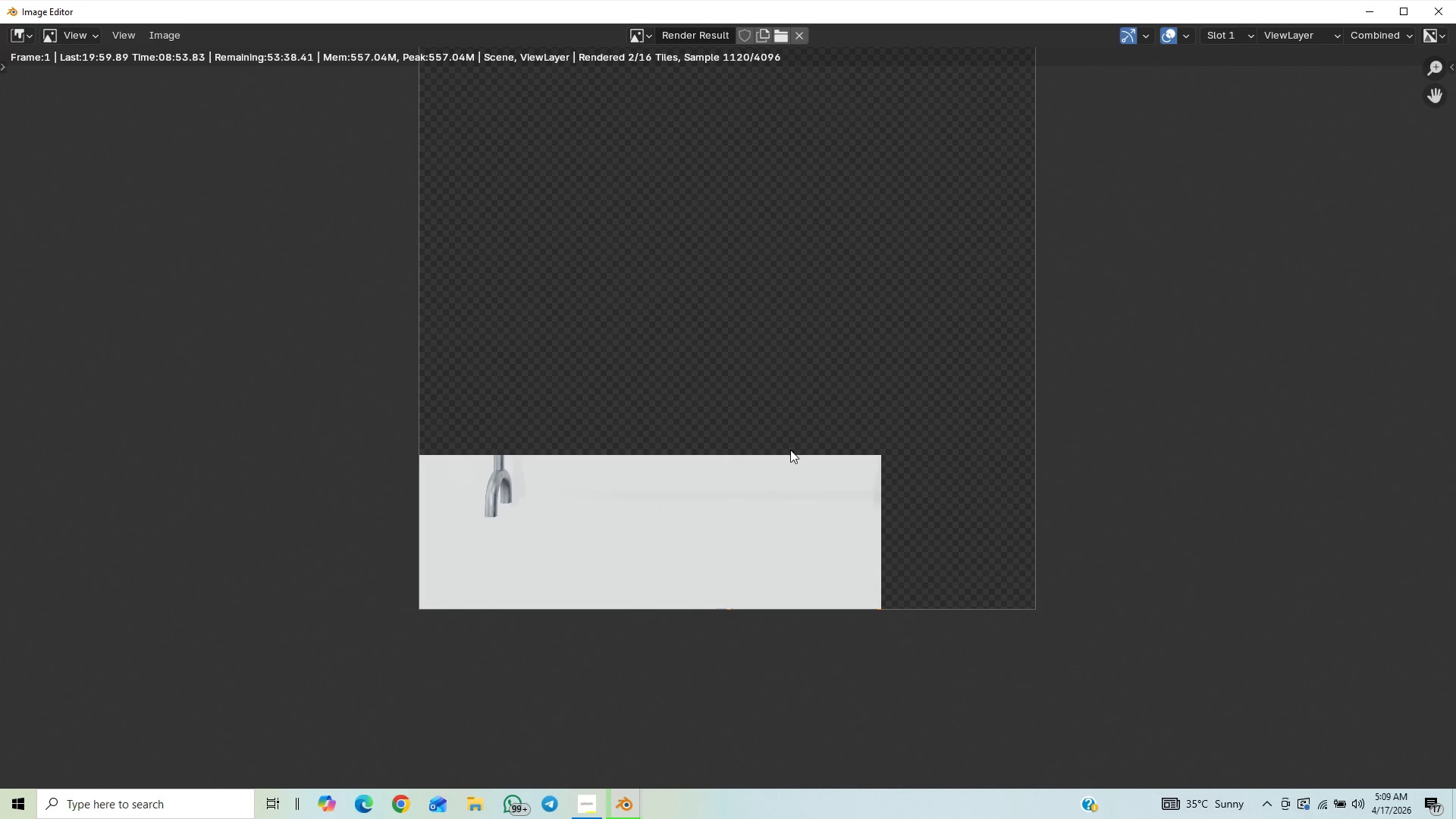 
scroll: coordinate [788, 632], scroll_direction: down, amount: 5.0
 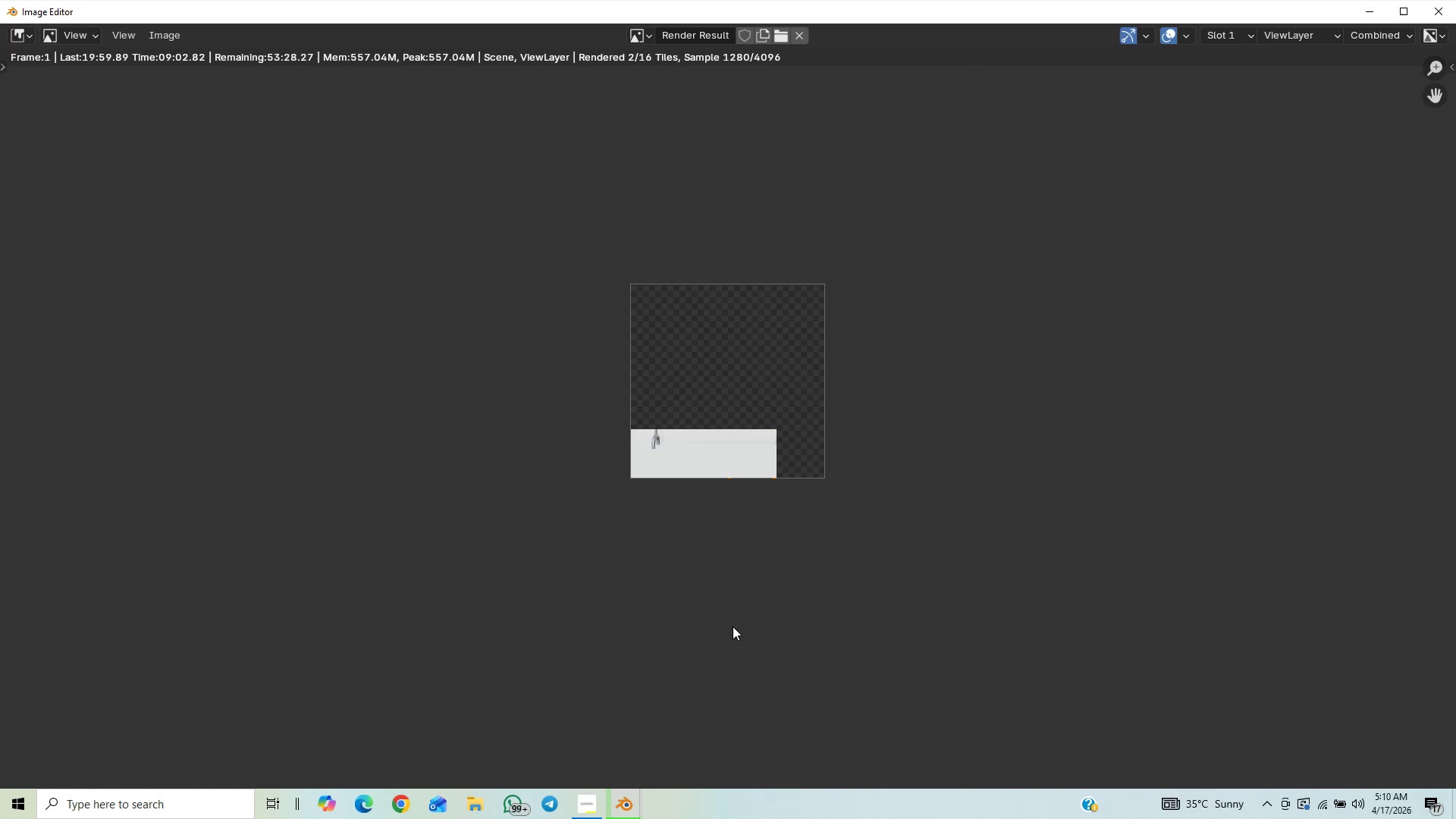 
wait(5.28)
 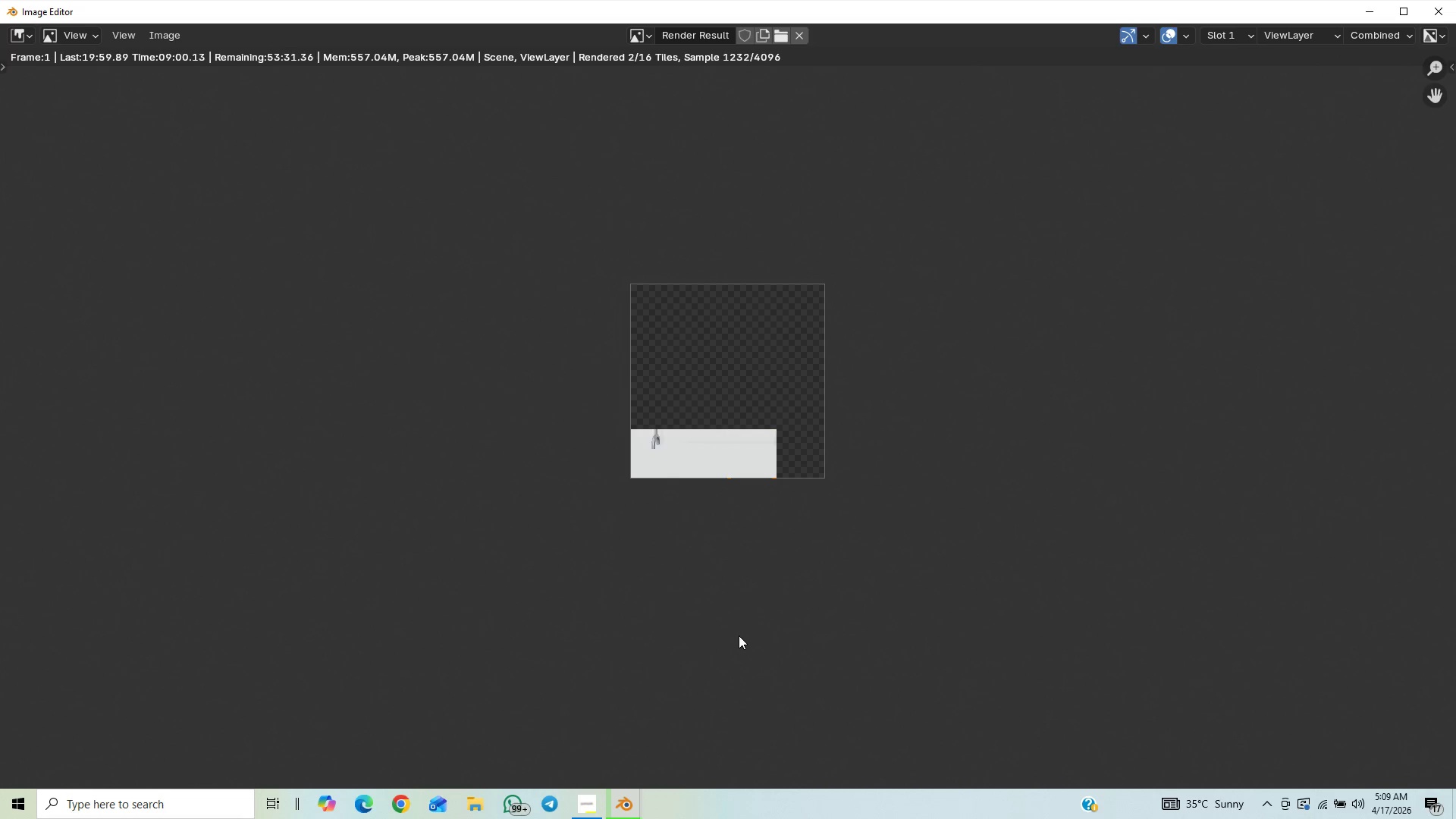 
scroll: coordinate [733, 620], scroll_direction: up, amount: 4.0
 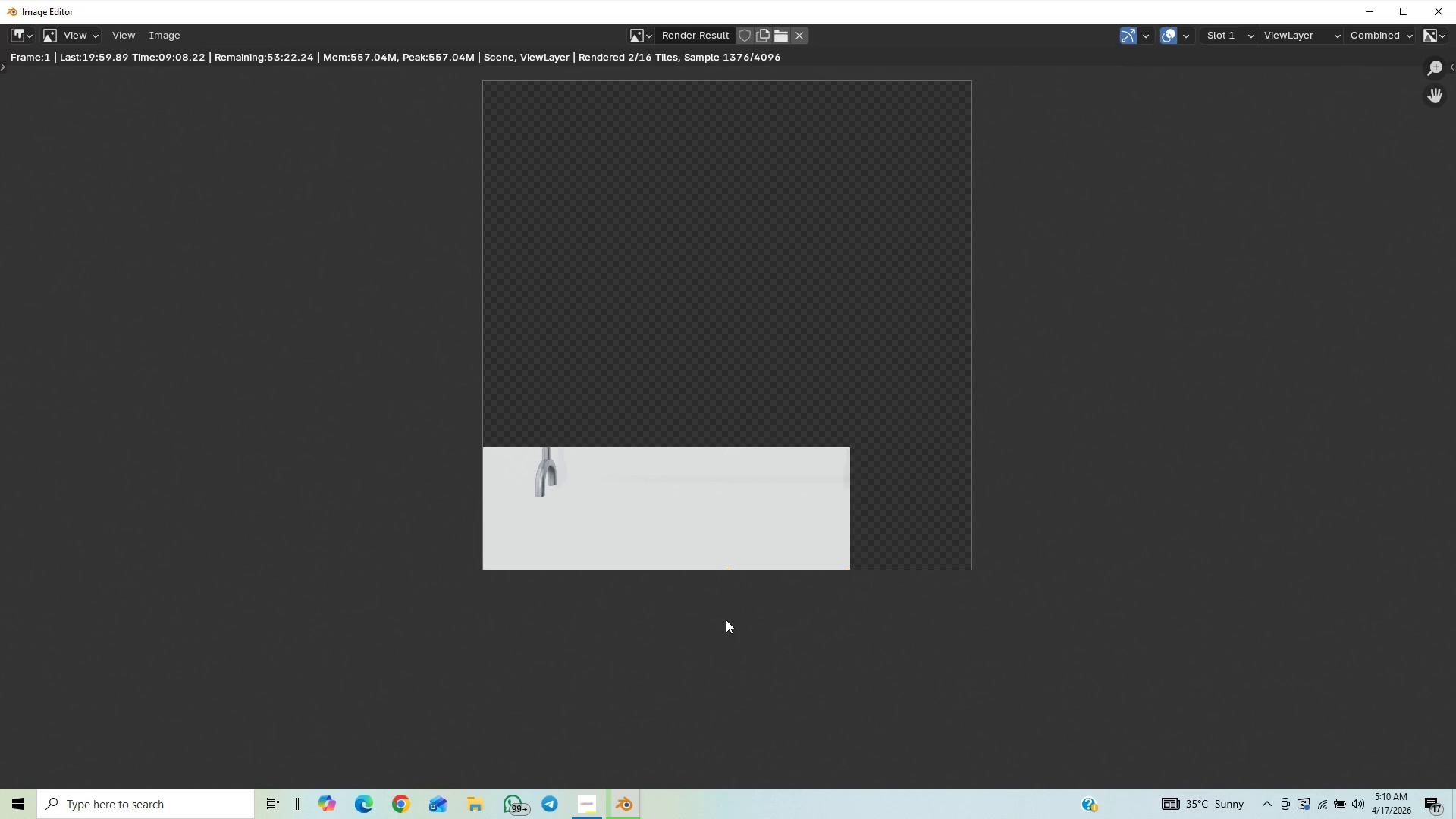 
scroll: coordinate [726, 620], scroll_direction: down, amount: 2.0
 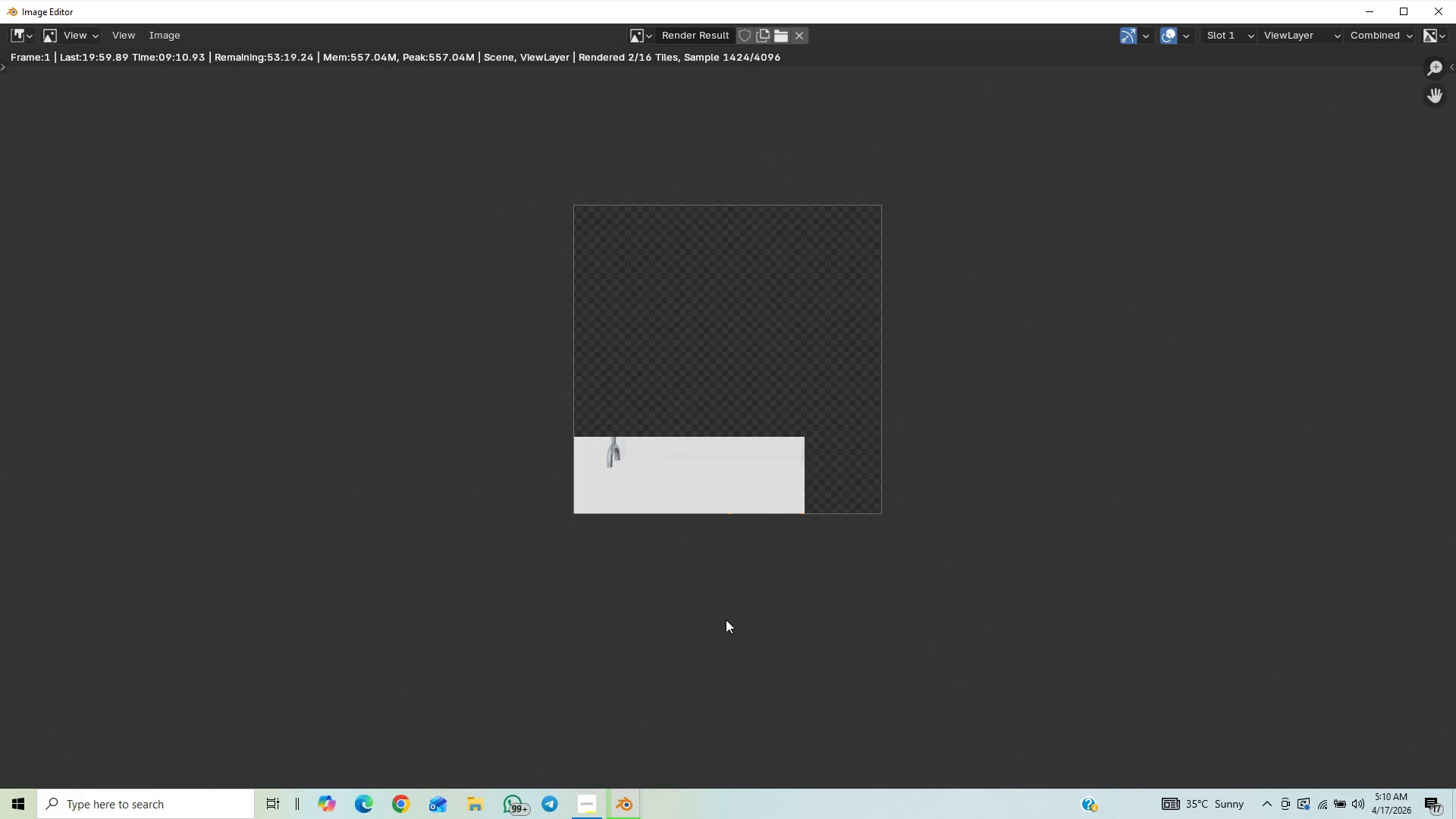 
scroll: coordinate [733, 526], scroll_direction: up, amount: 5.0
 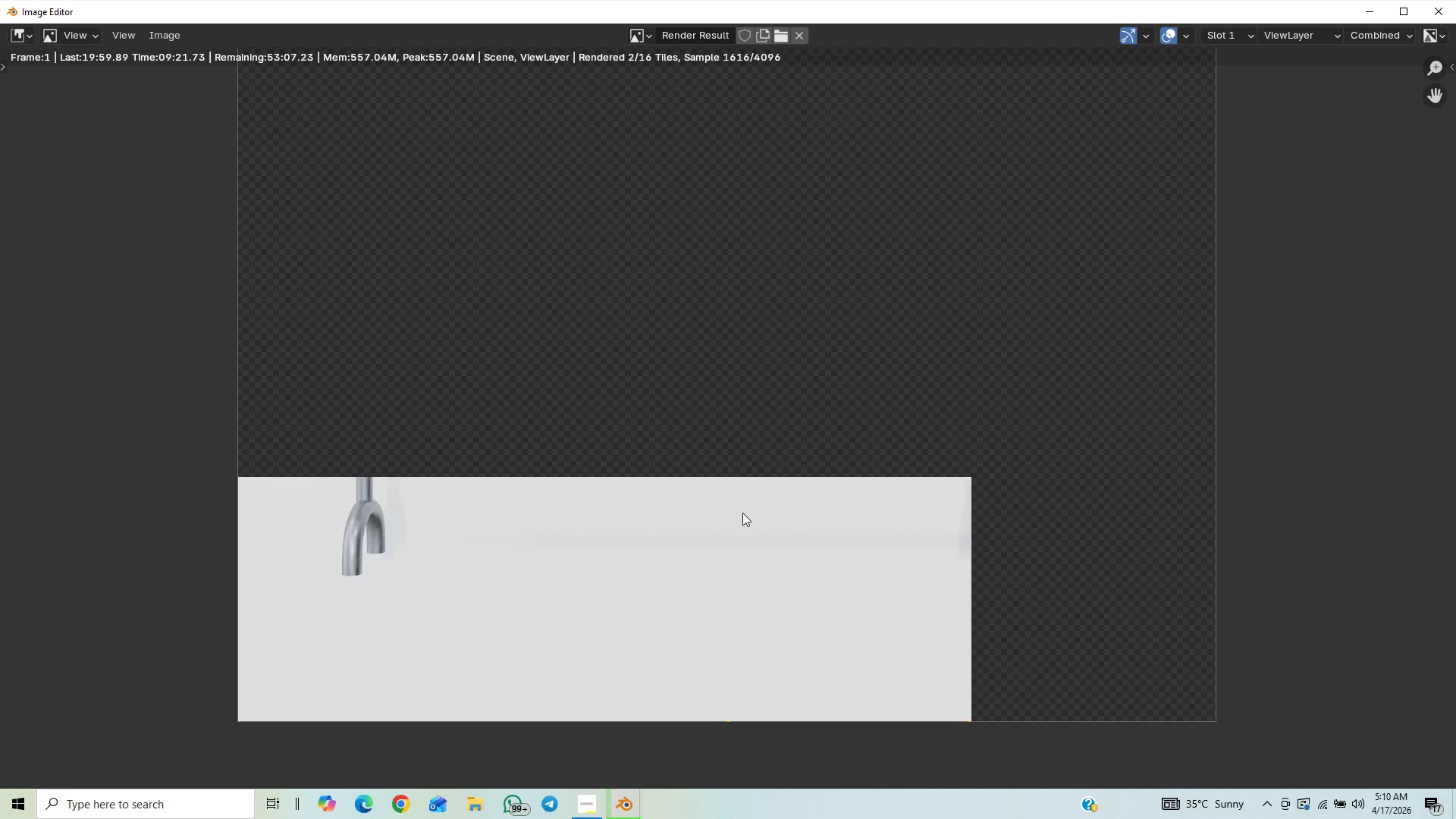 
scroll: coordinate [745, 512], scroll_direction: down, amount: 1.0
 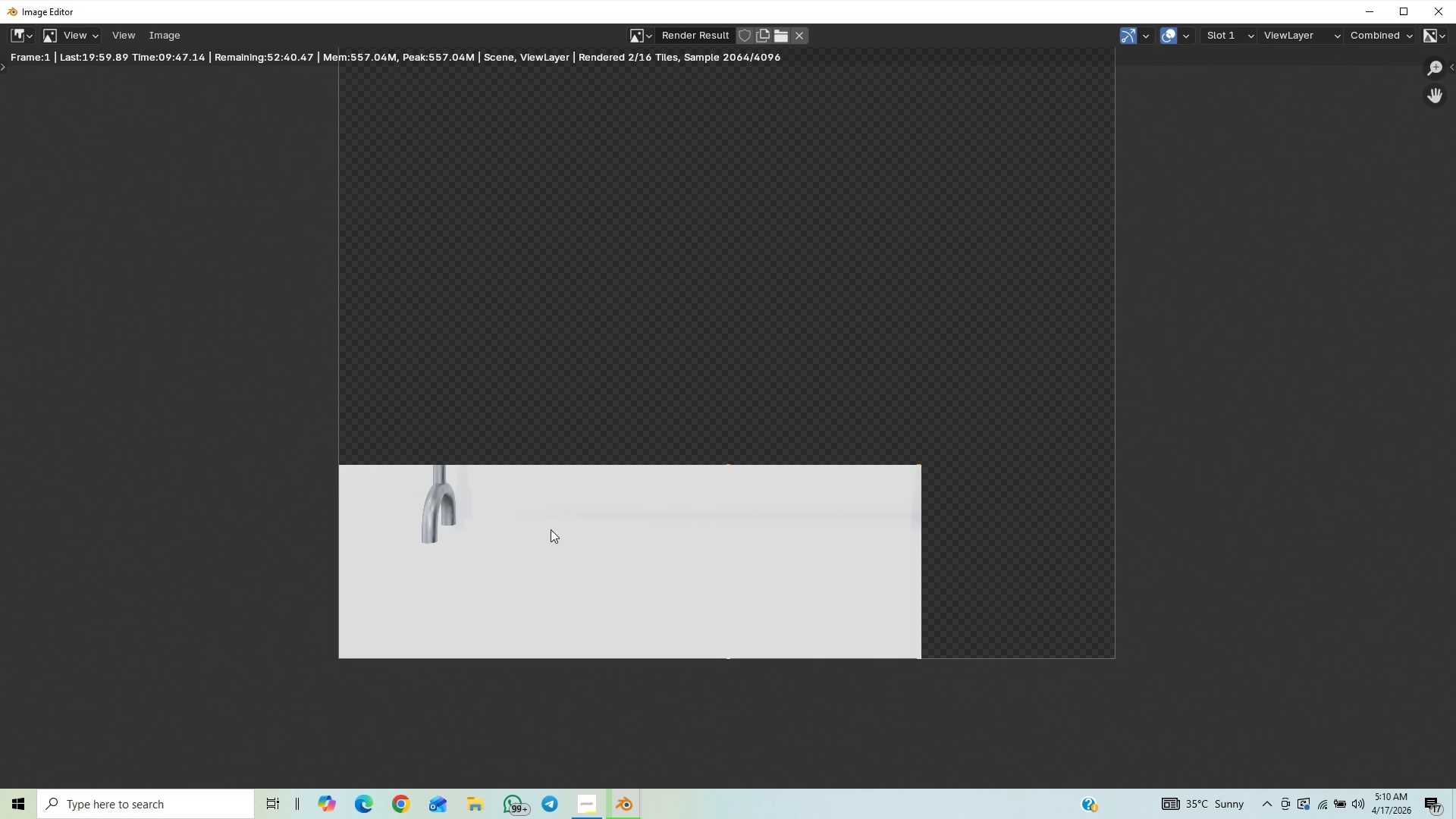 
wait(29.08)
 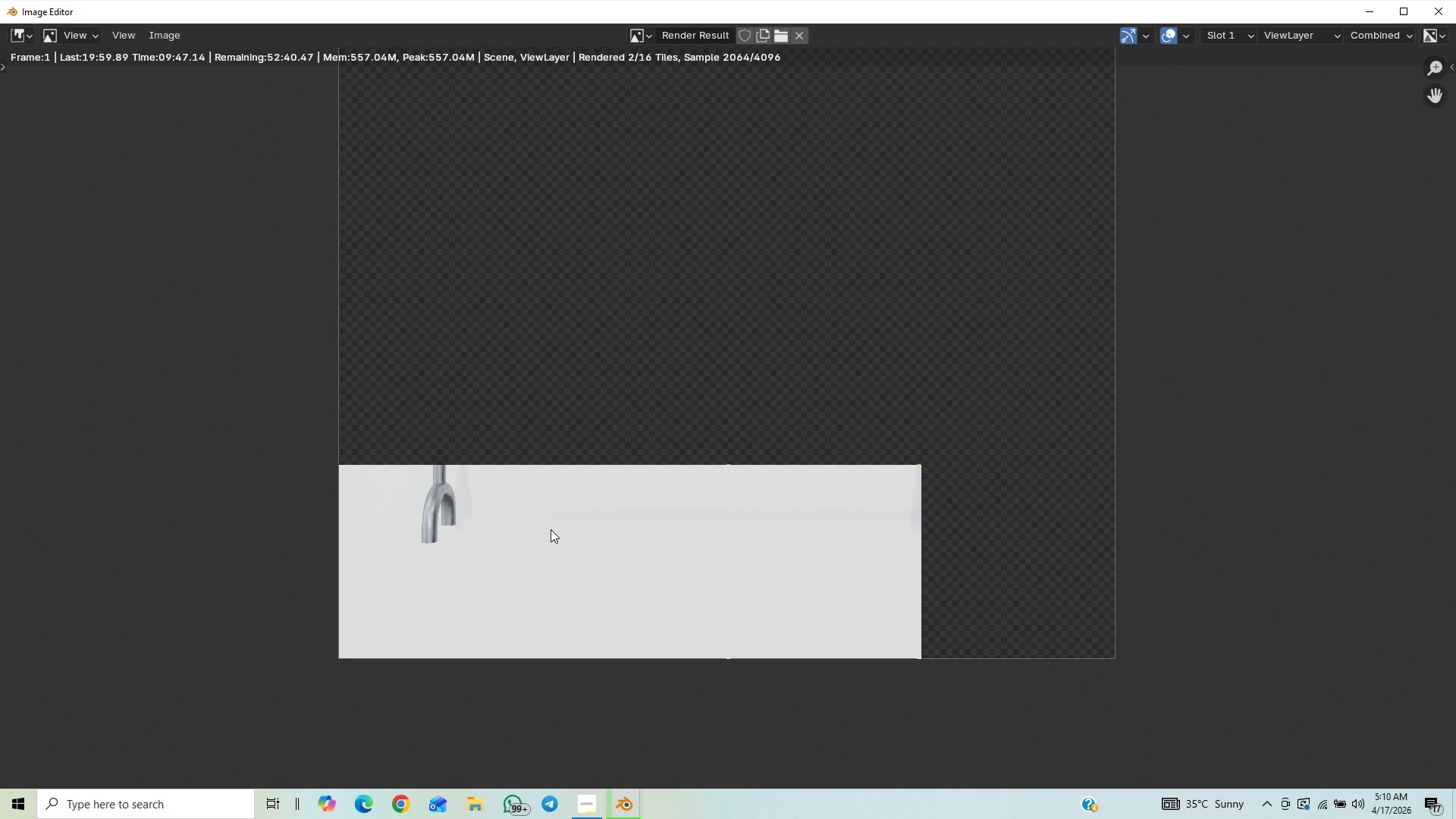 
scroll: coordinate [596, 463], scroll_direction: down, amount: 8.0
 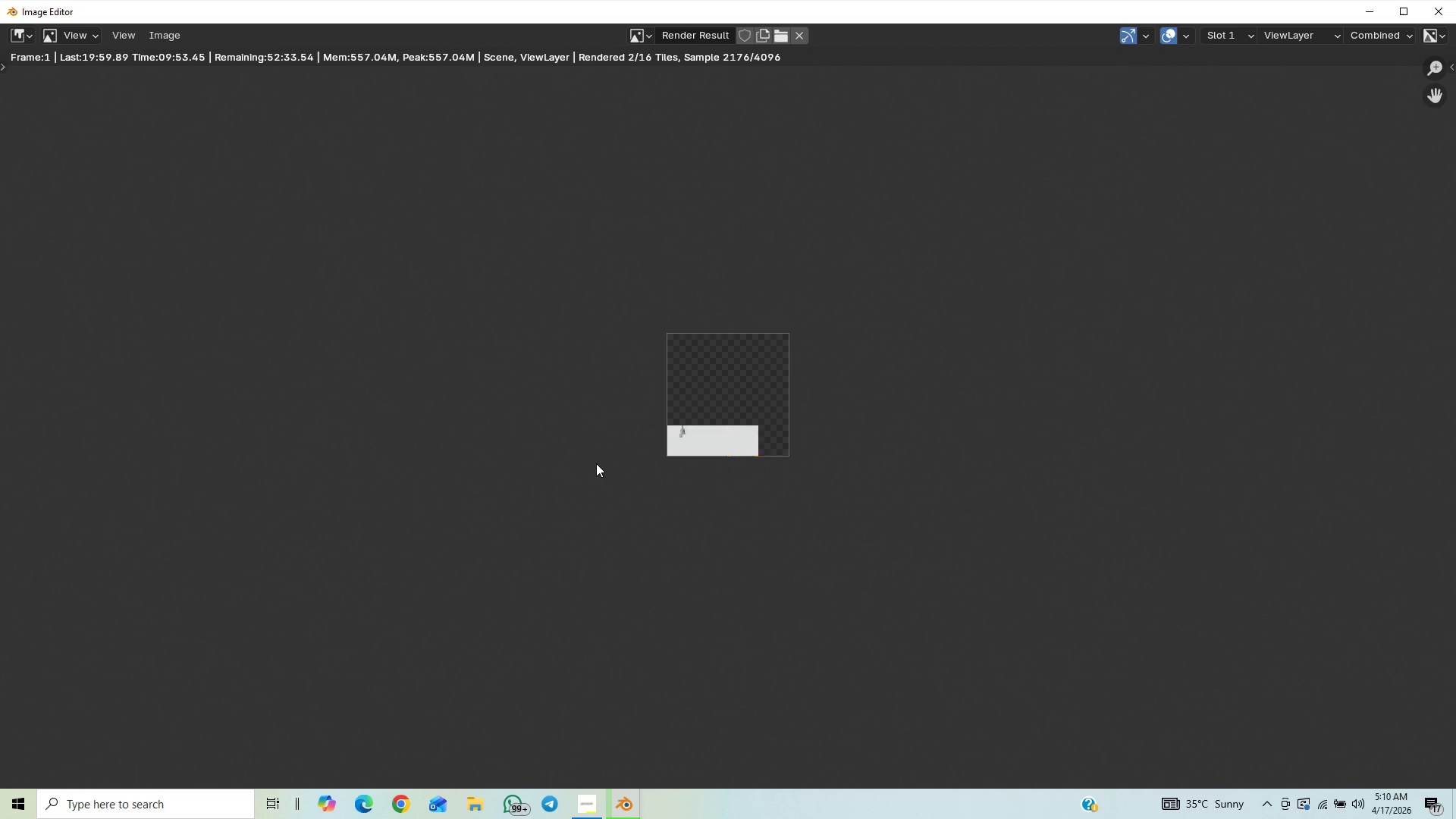 
scroll: coordinate [596, 463], scroll_direction: up, amount: 9.0
 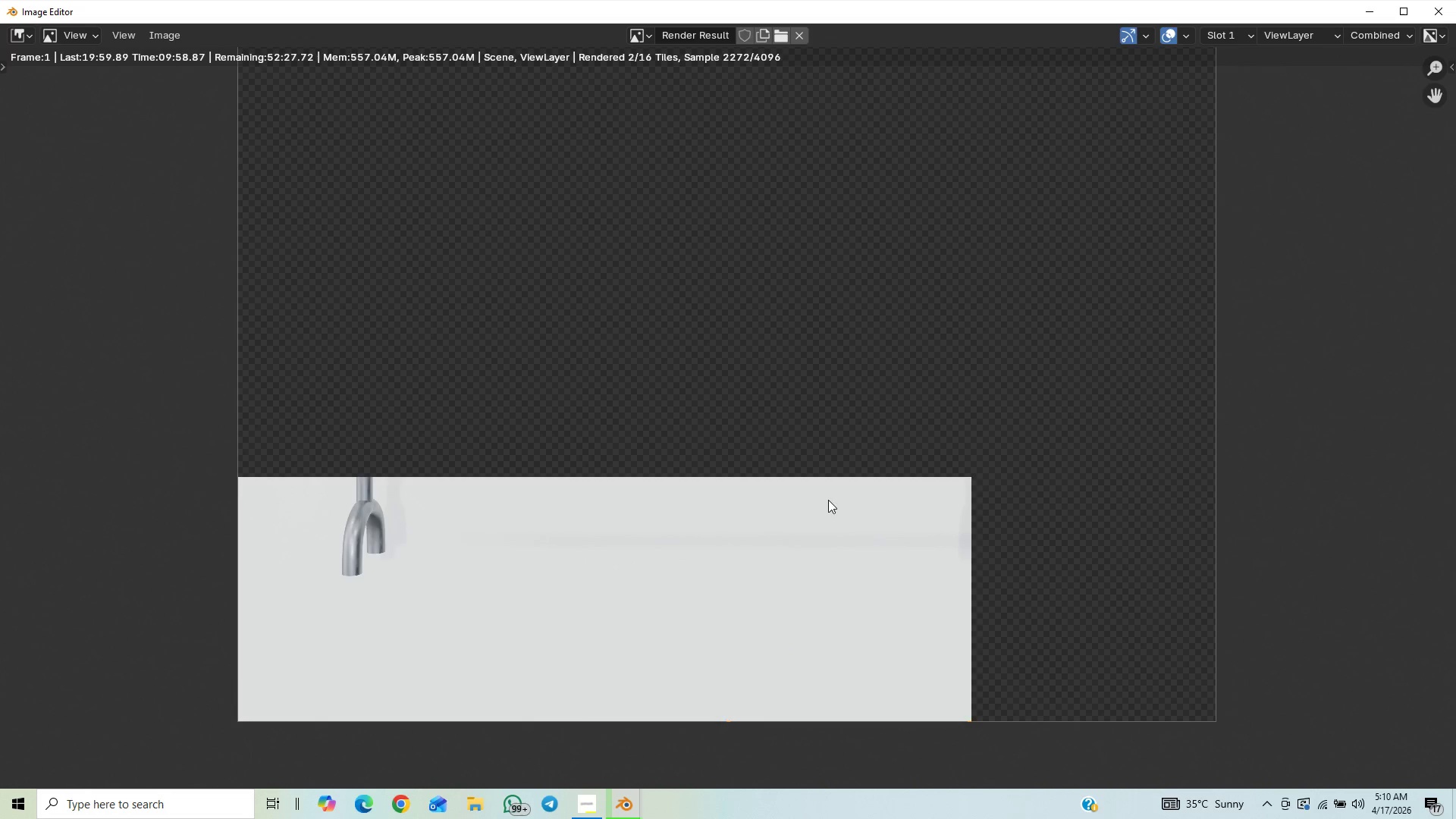 
scroll: coordinate [902, 565], scroll_direction: down, amount: 5.0
 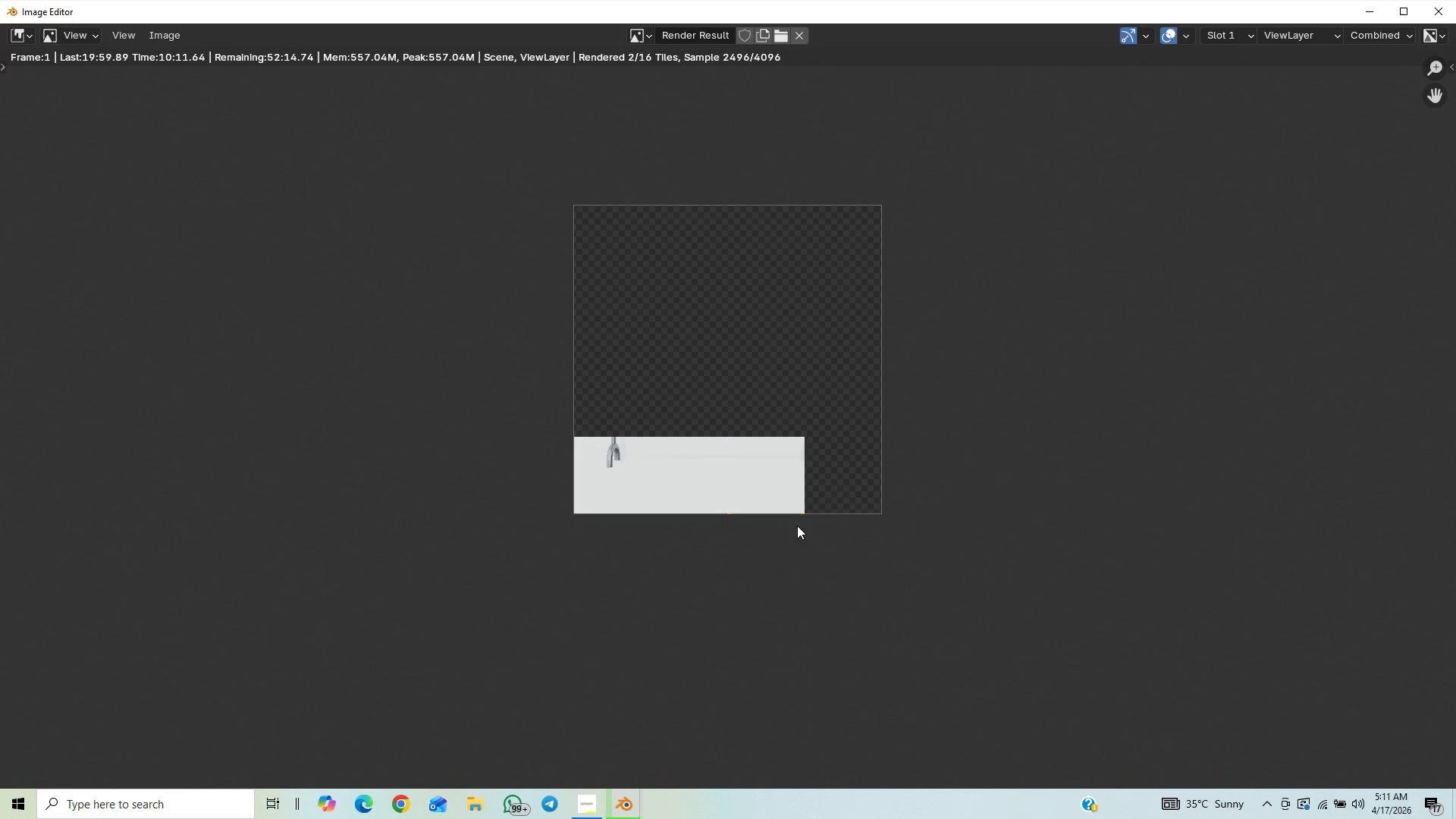 
wait(16.19)
 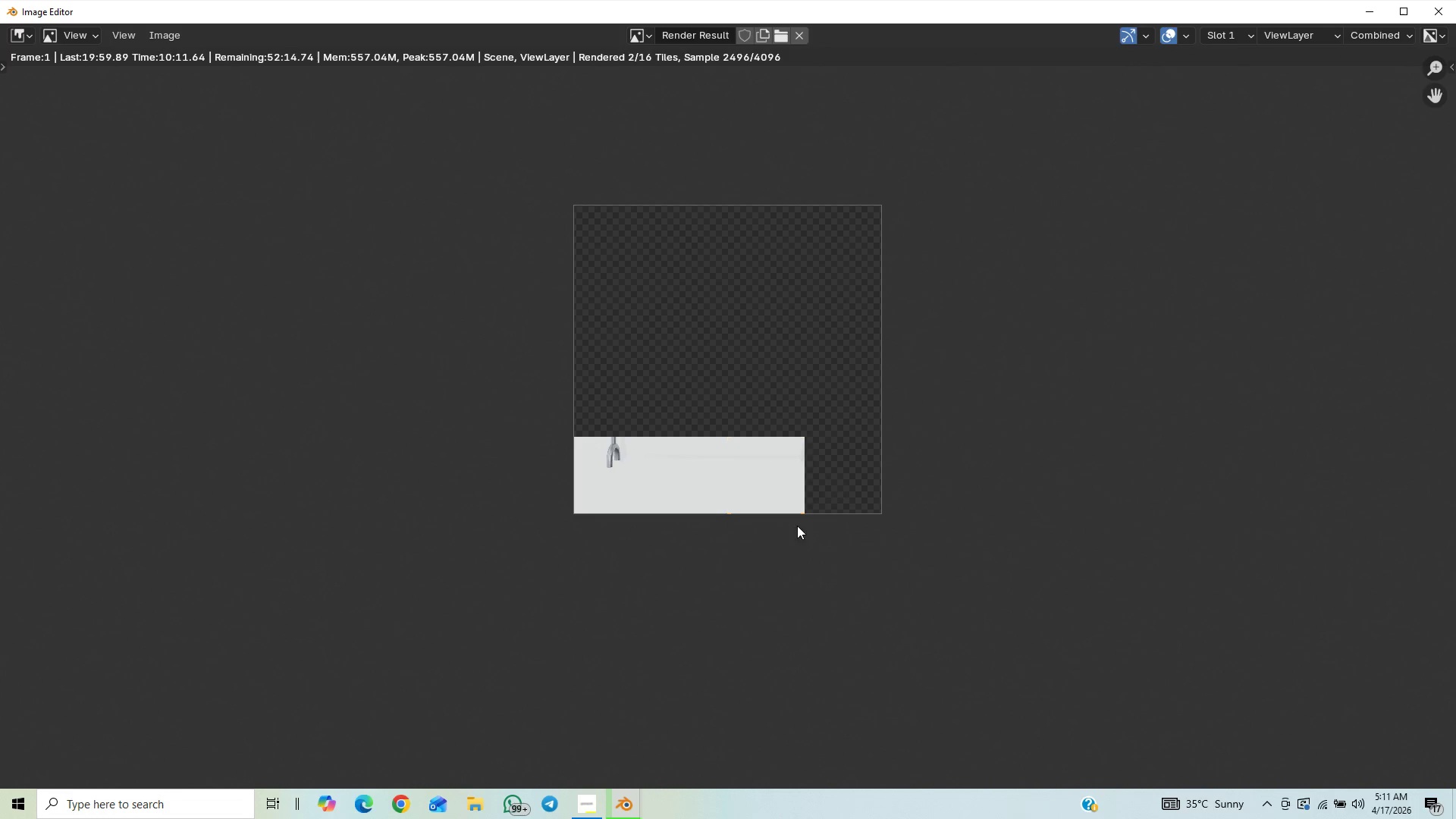 
left_click([590, 808])